 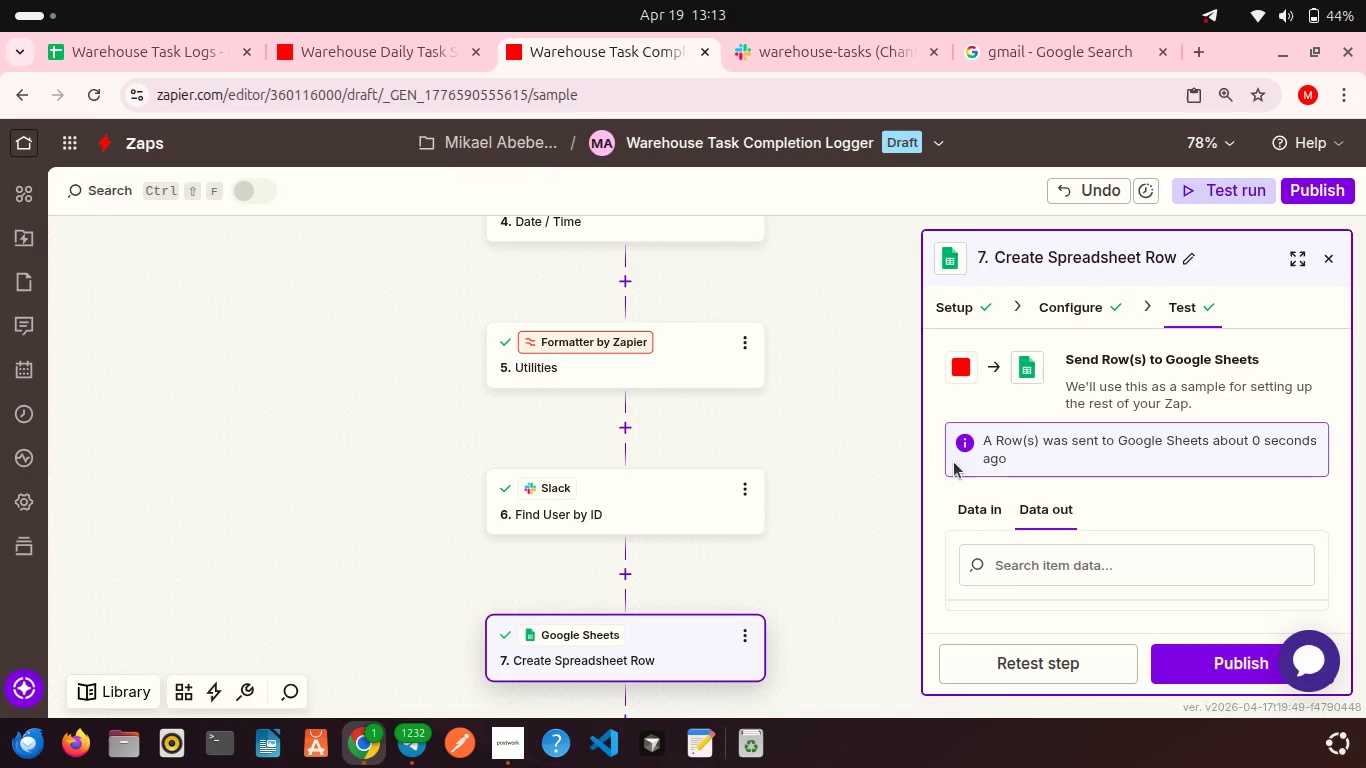 
left_click([1209, 653])
 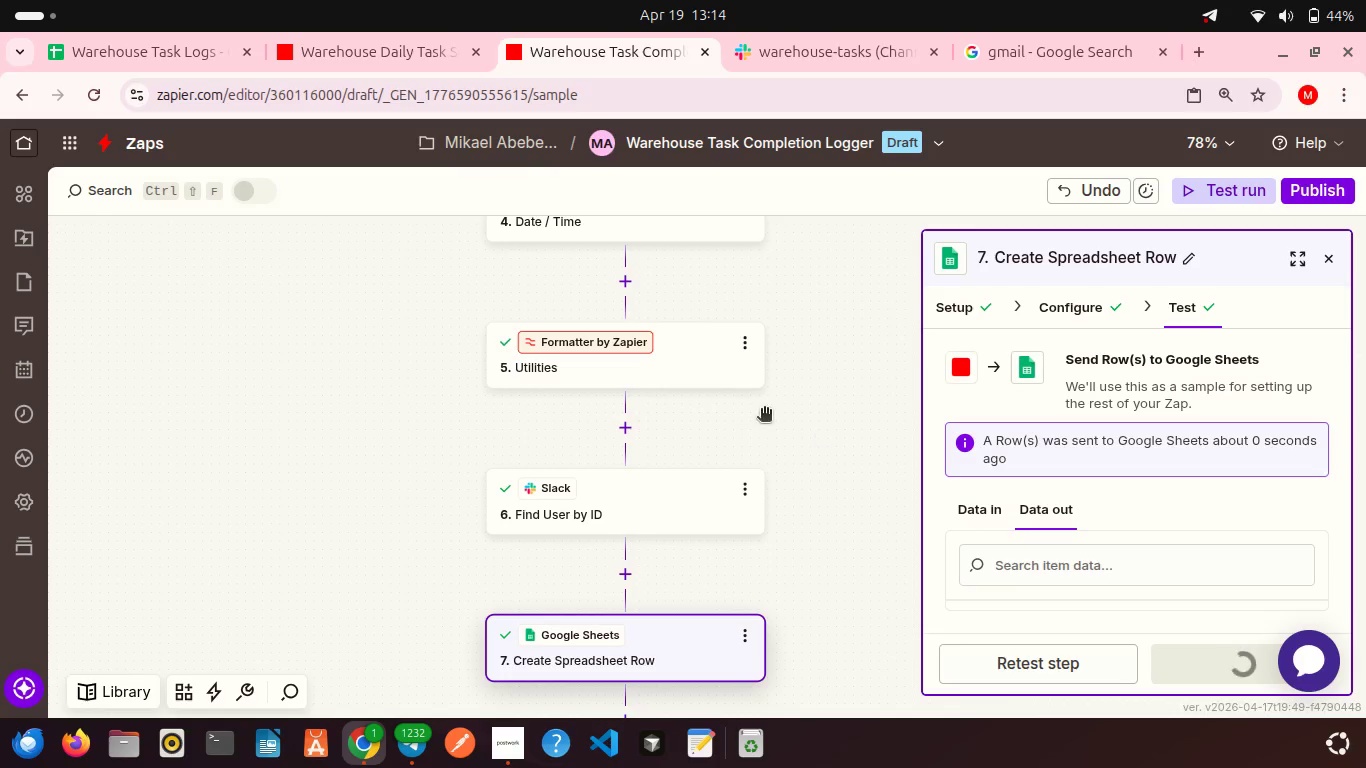 
scroll: coordinate [666, 343], scroll_direction: up, amount: 1.0
 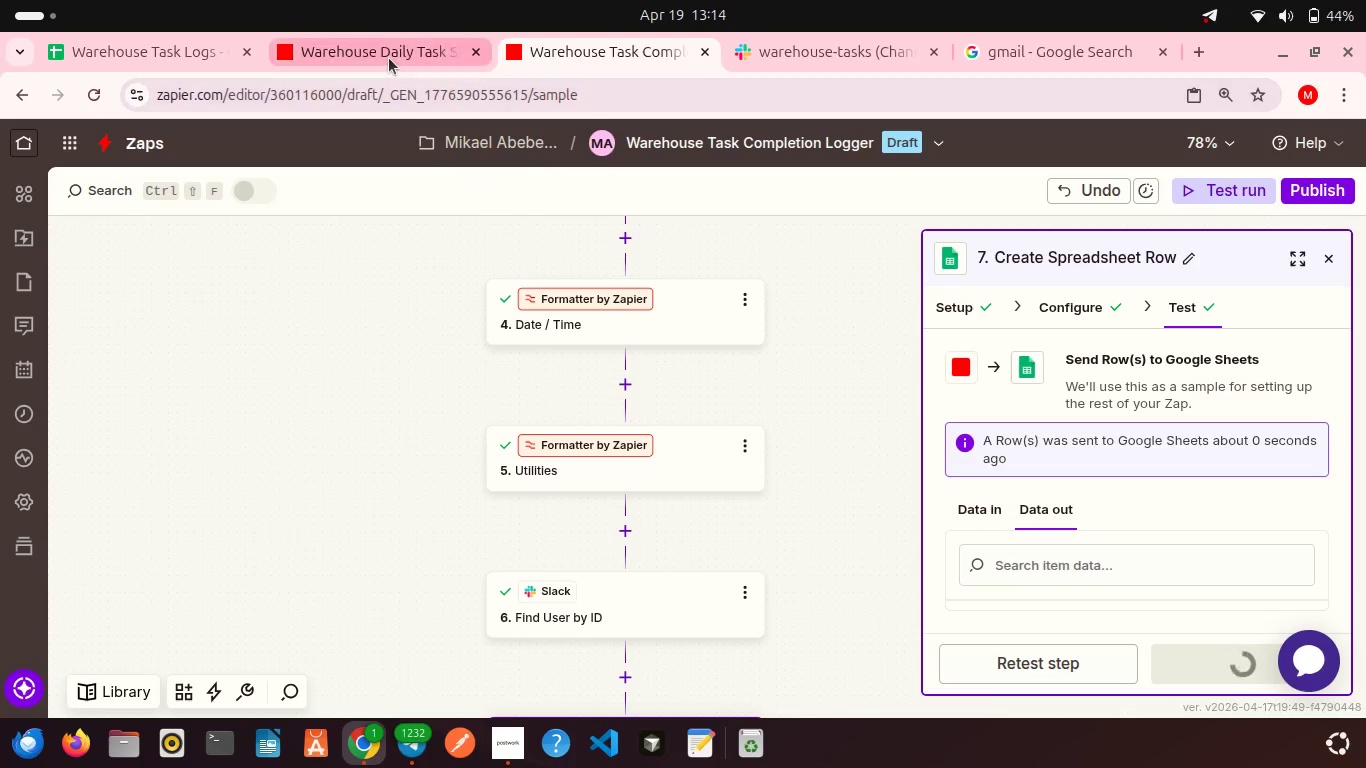 
left_click([389, 58])
 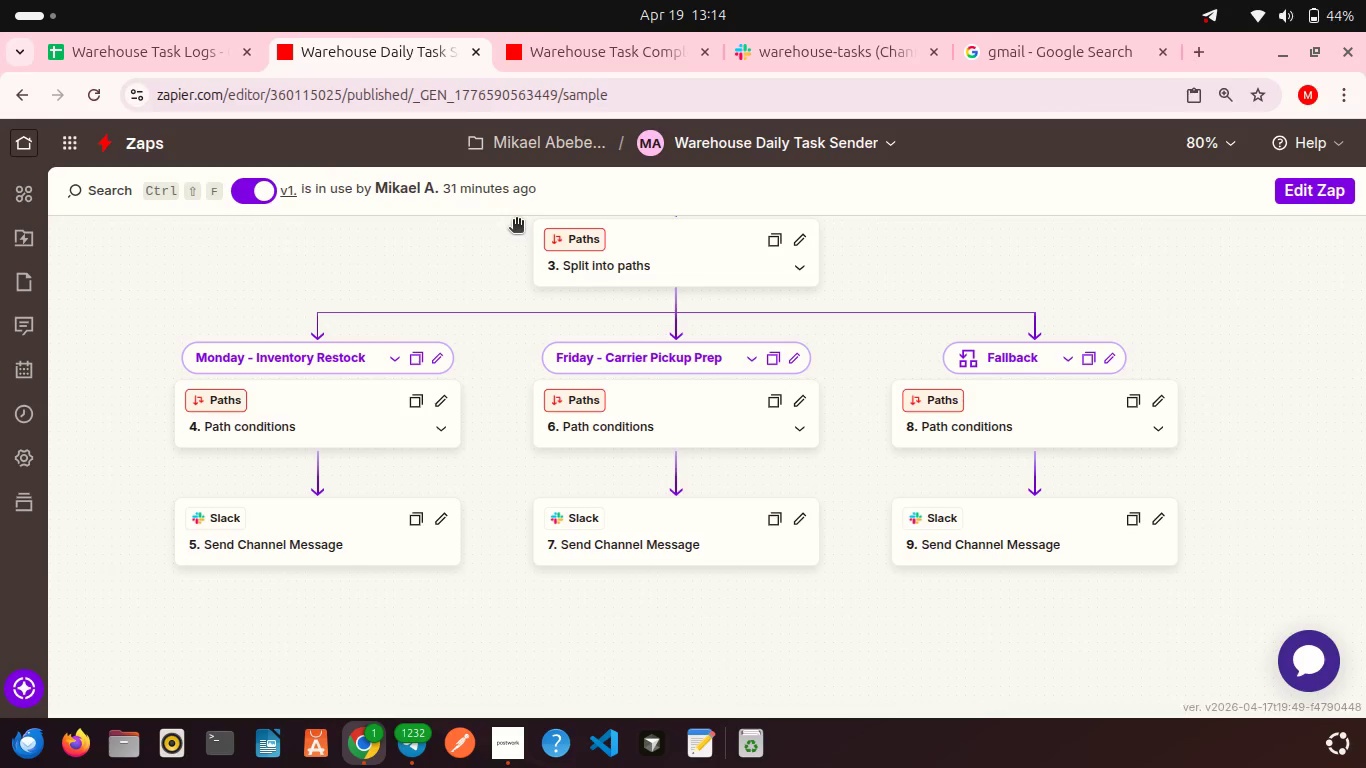 
scroll: coordinate [516, 221], scroll_direction: up, amount: 6.0
 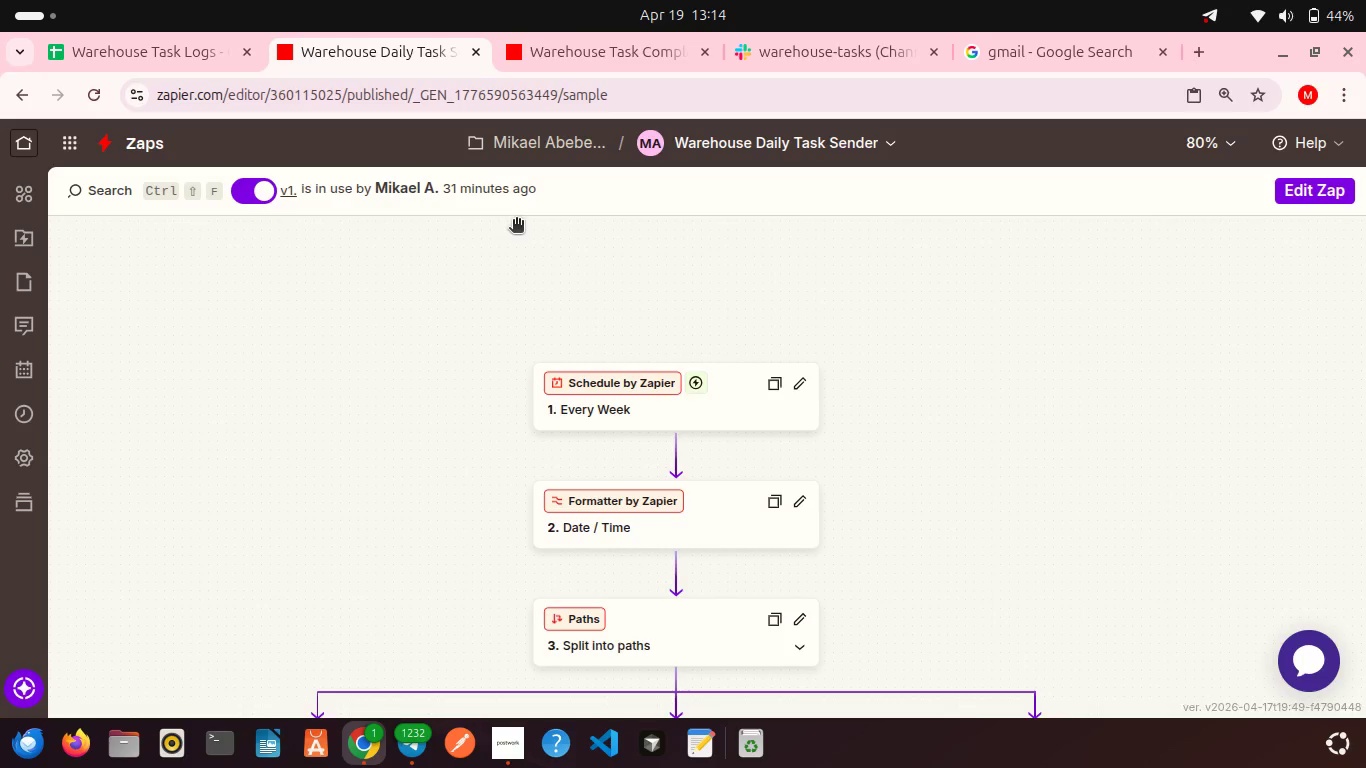 
scroll: coordinate [516, 221], scroll_direction: down, amount: 2.0
 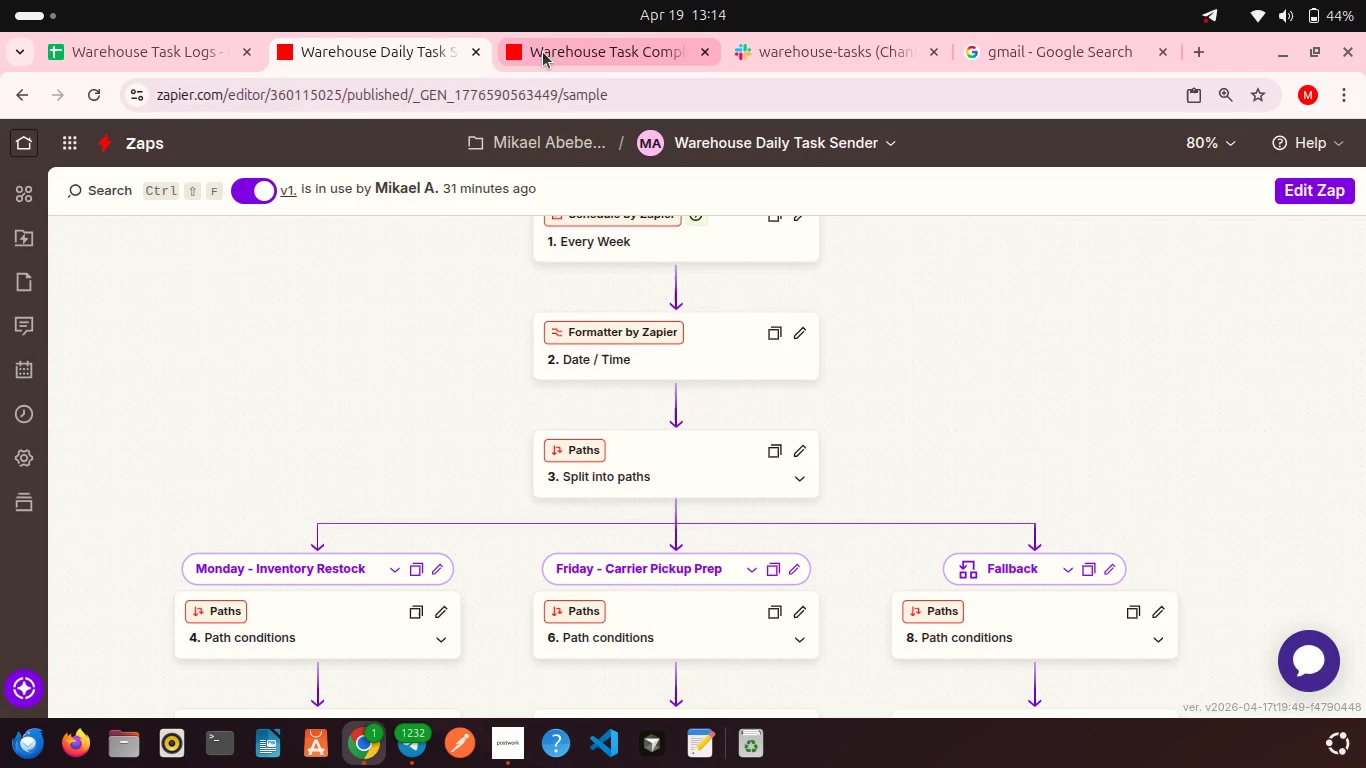 
left_click([543, 51])
 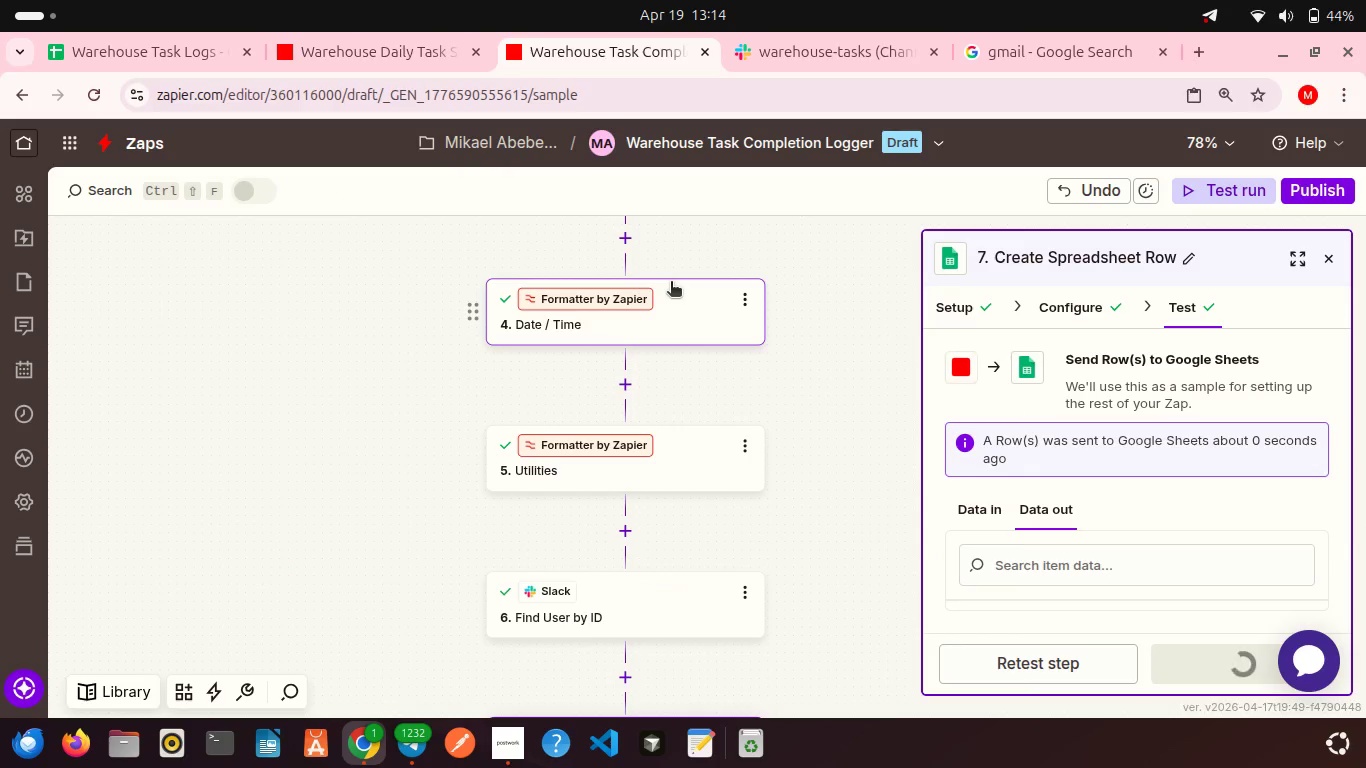 
left_click([1039, 38])
 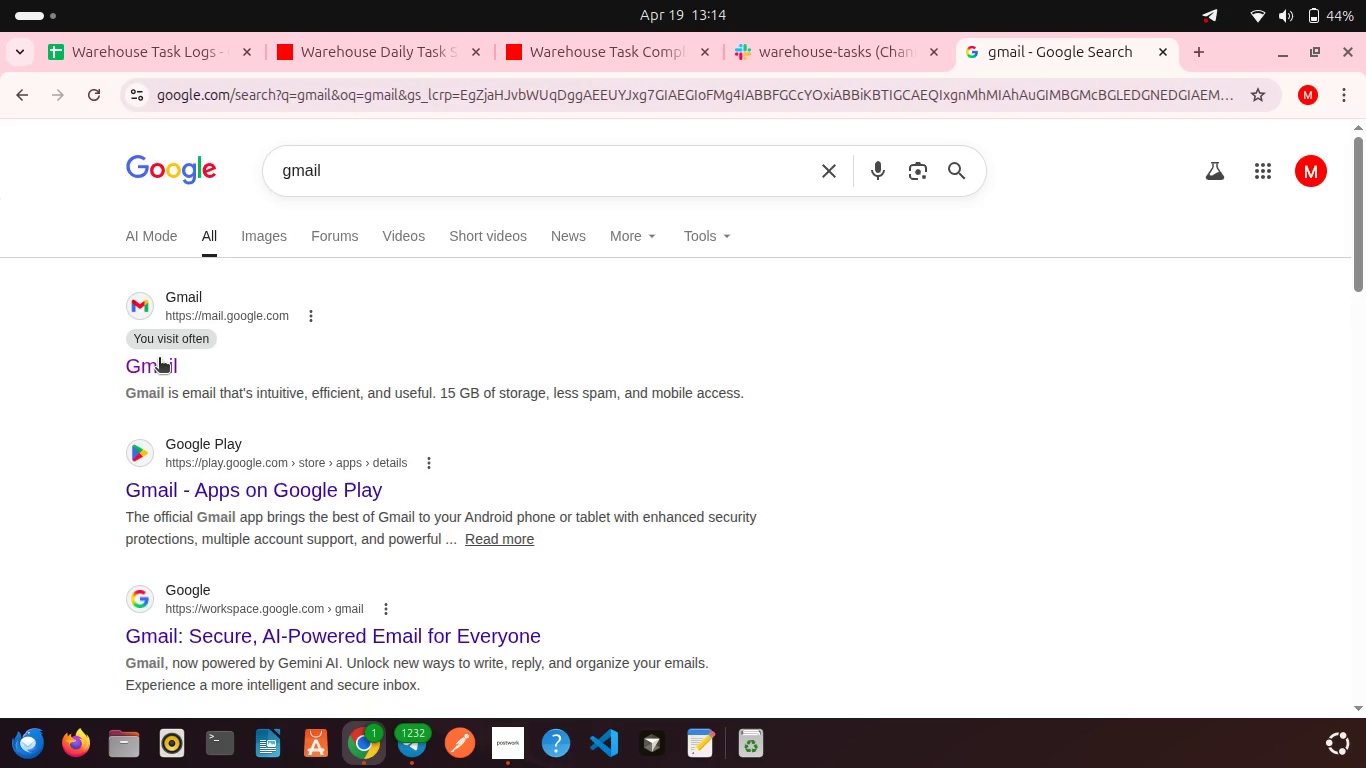 
left_click([159, 359])
 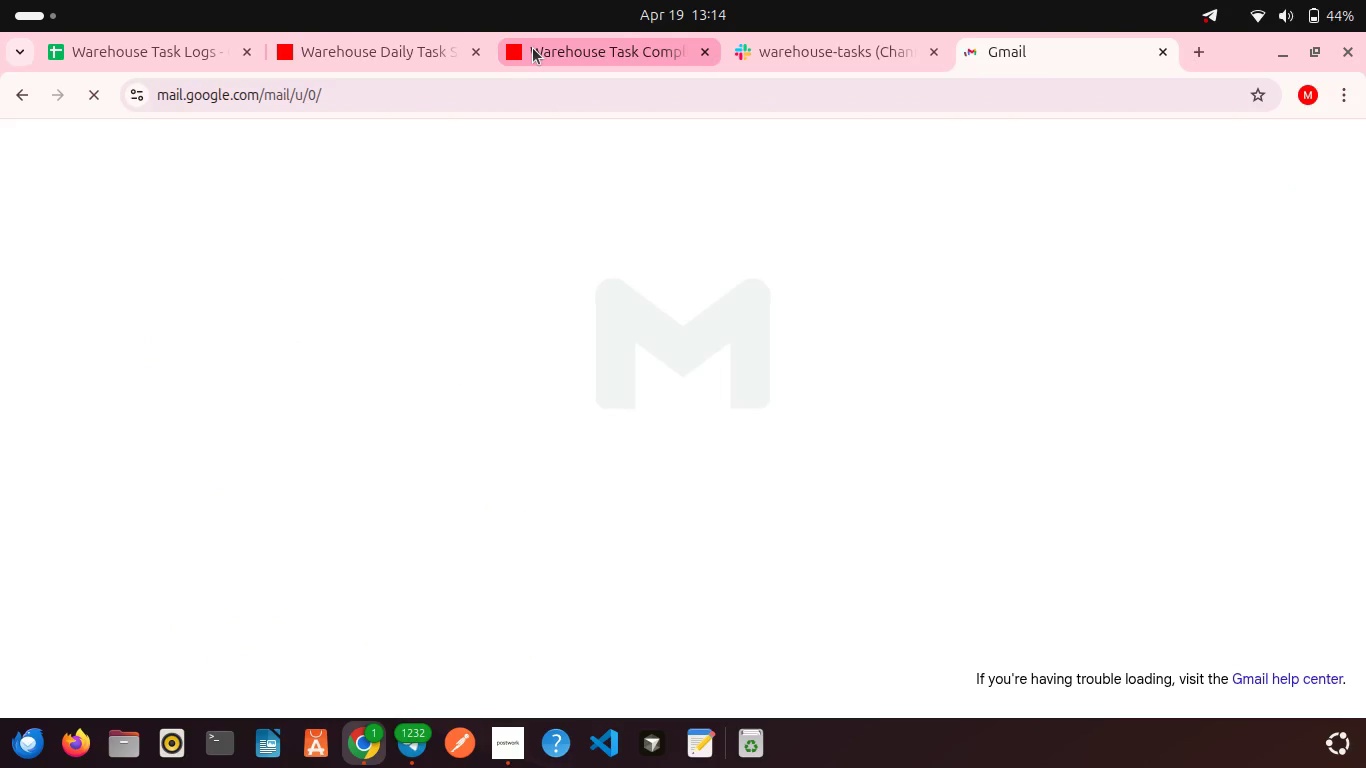 
left_click([533, 48])
 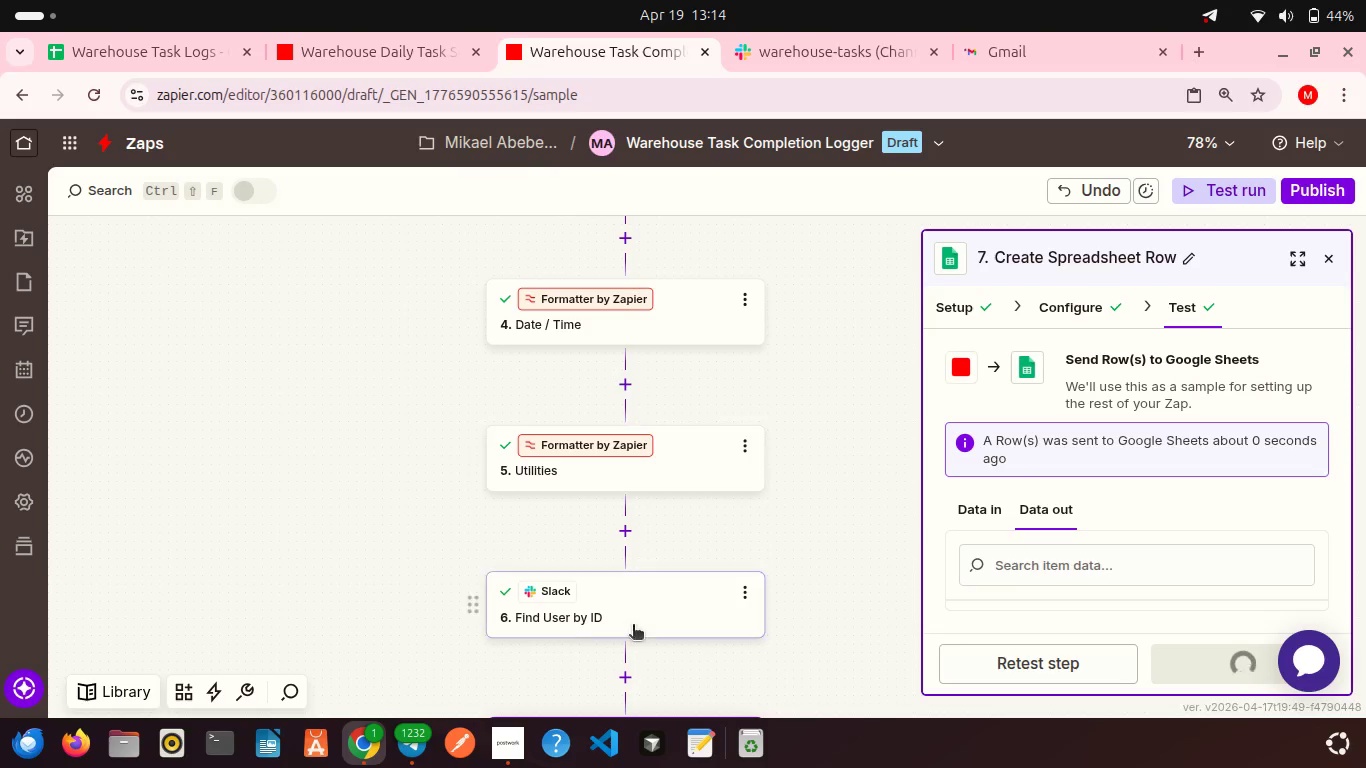 
left_click([510, 735])